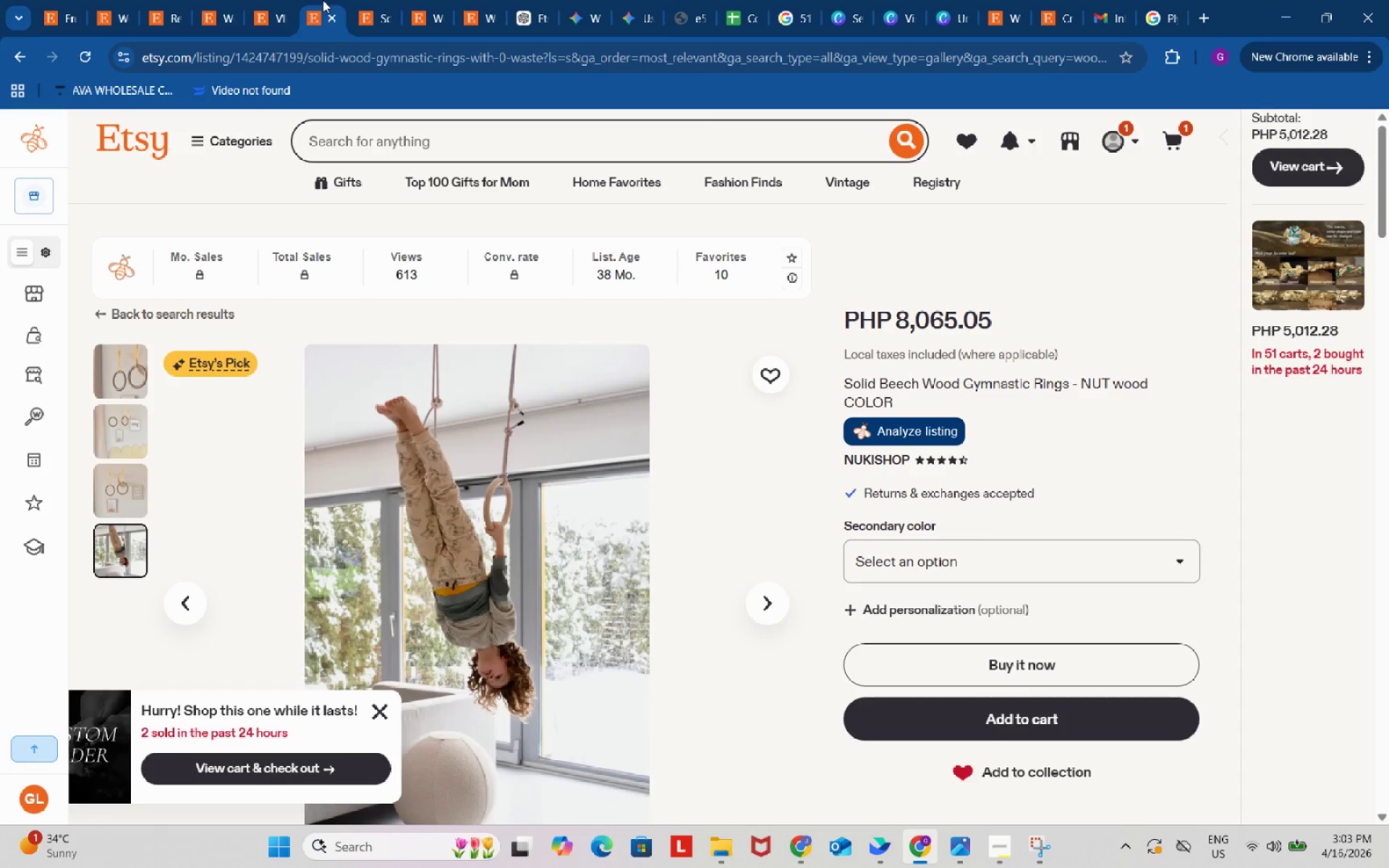 
scroll: coordinate [323, 0], scroll_direction: down, amount: 1.0
 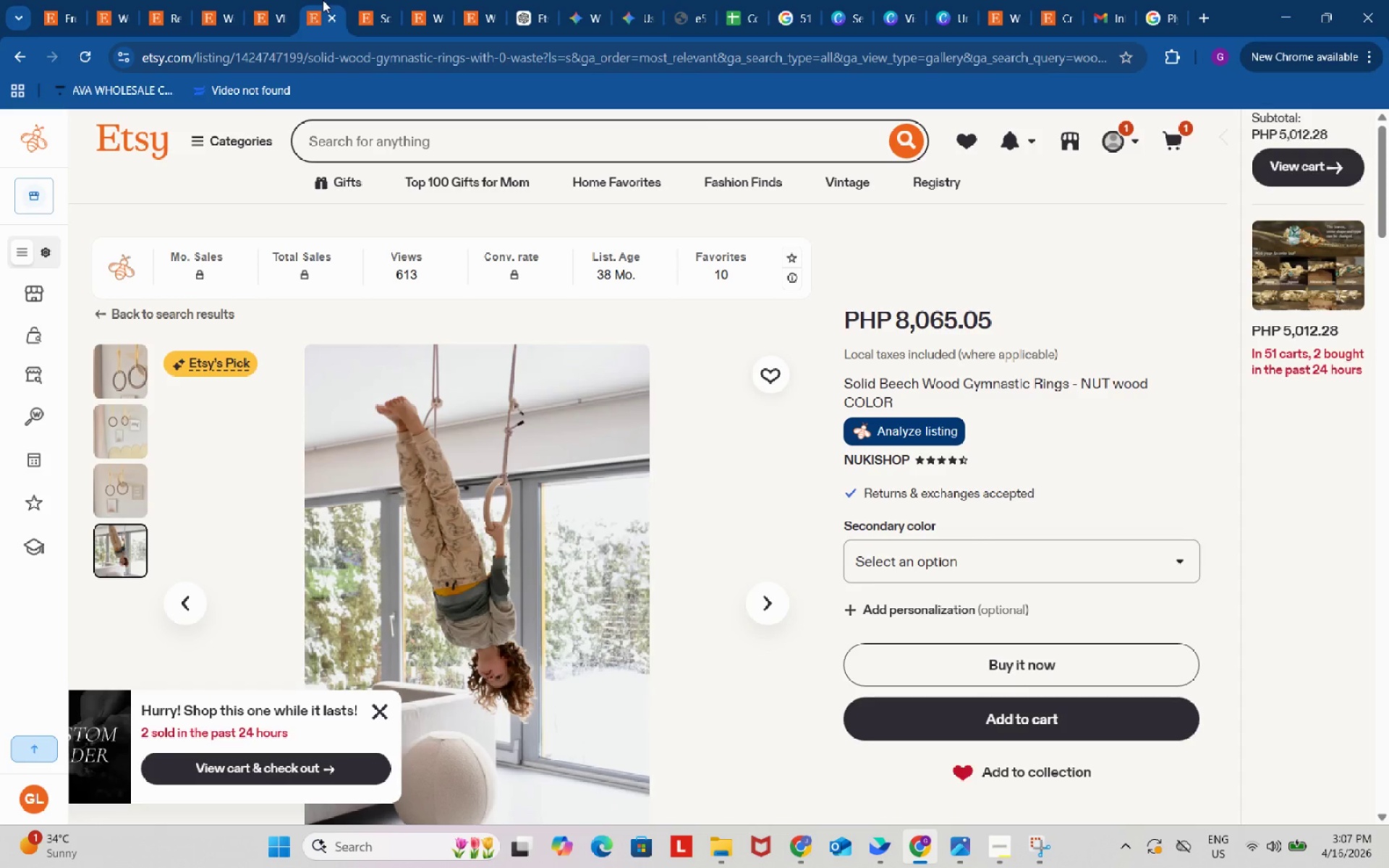 
wait(254.37)
 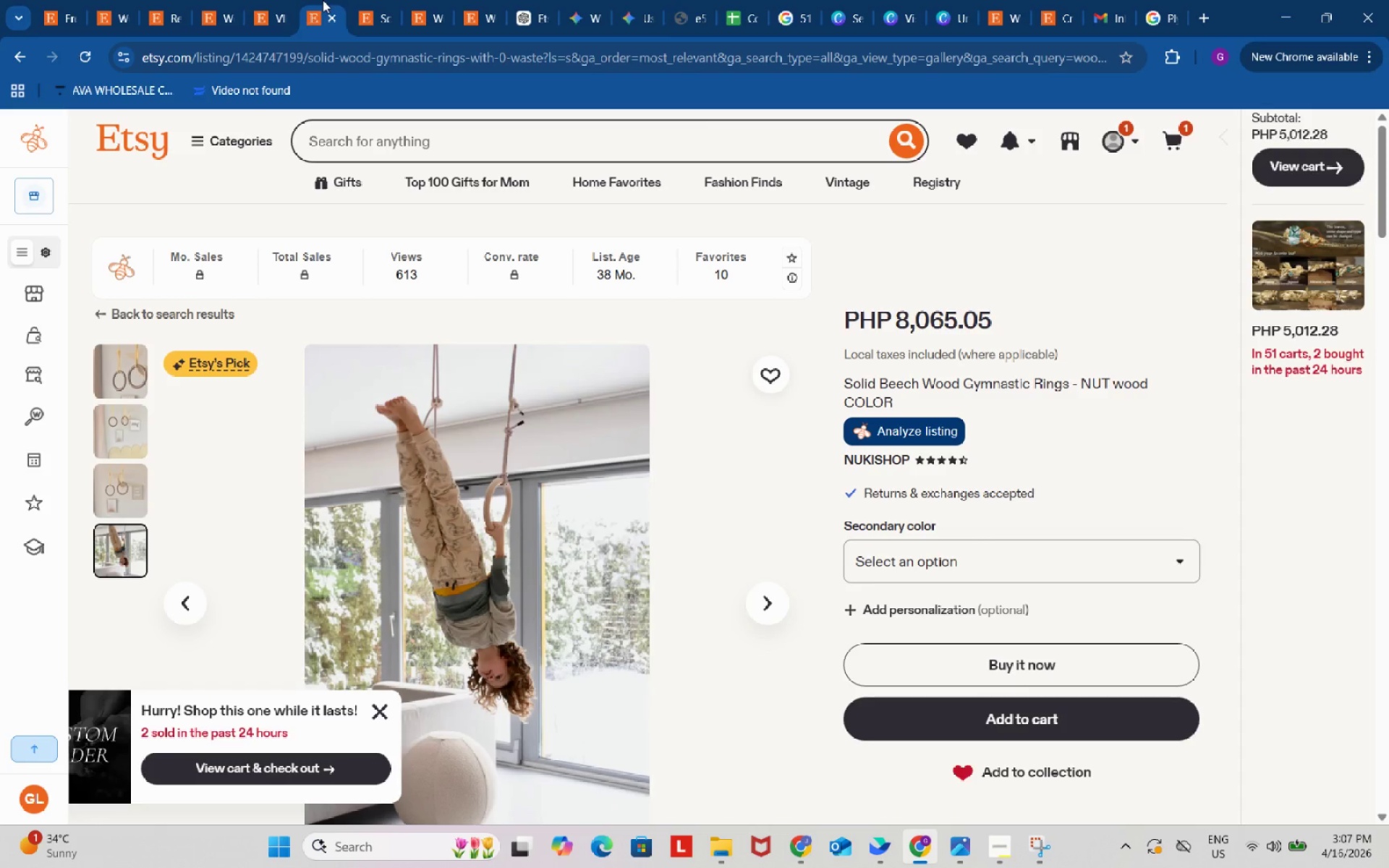 
scroll: coordinate [715, 464], scroll_direction: down, amount: 4.0
 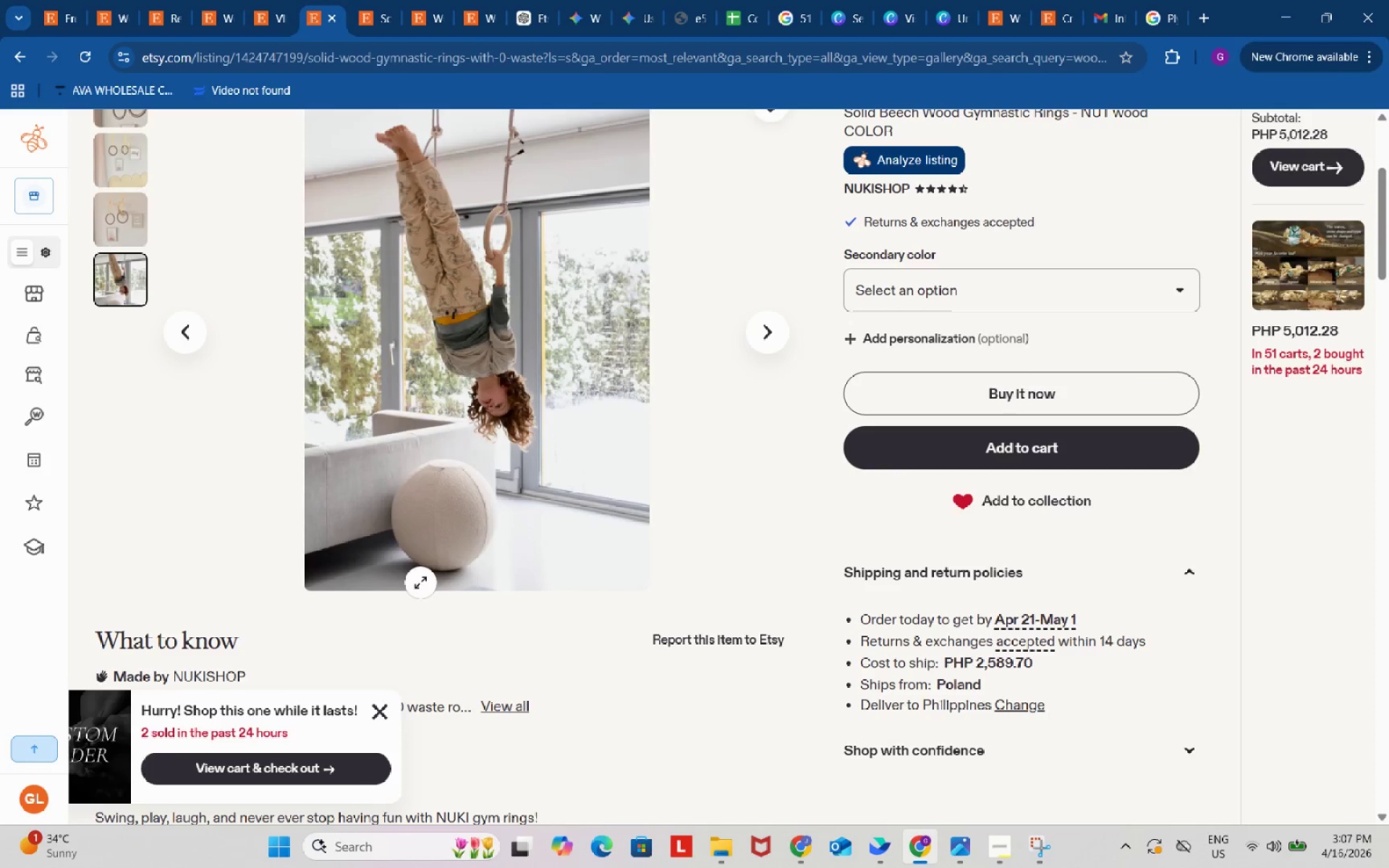 
left_click([375, 709])
 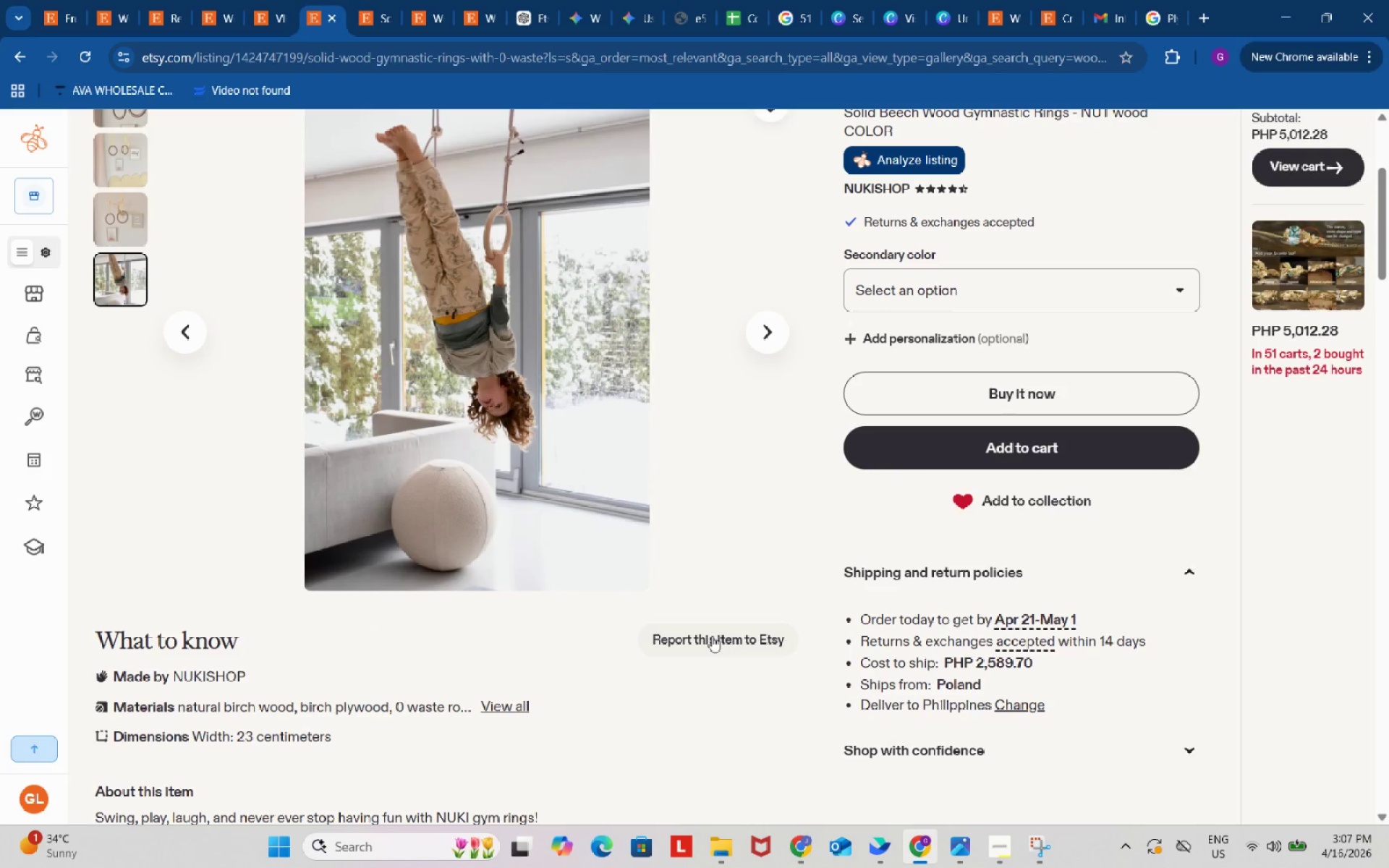 
scroll: coordinate [712, 636], scroll_direction: down, amount: 2.0
 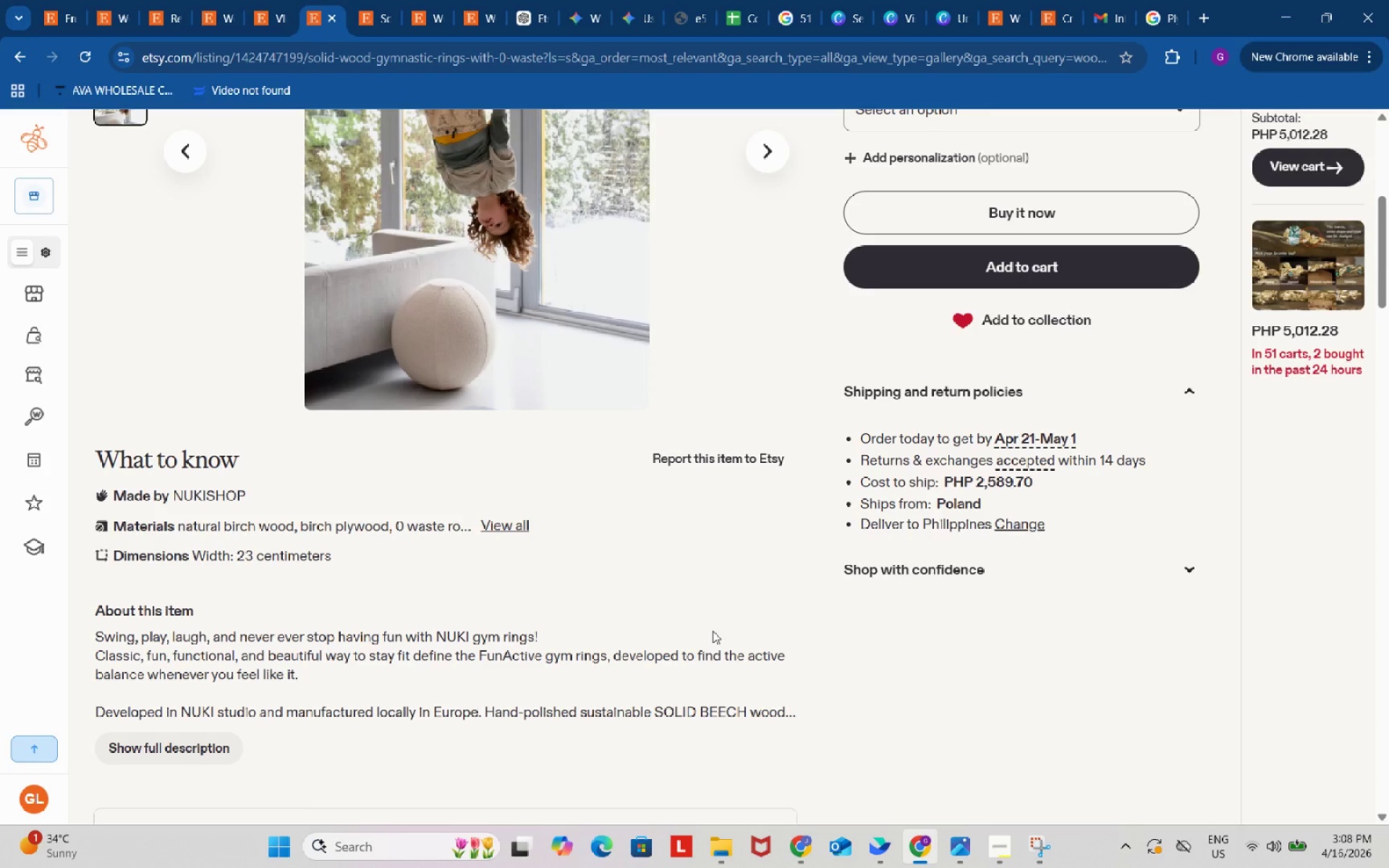 
wait(38.06)
 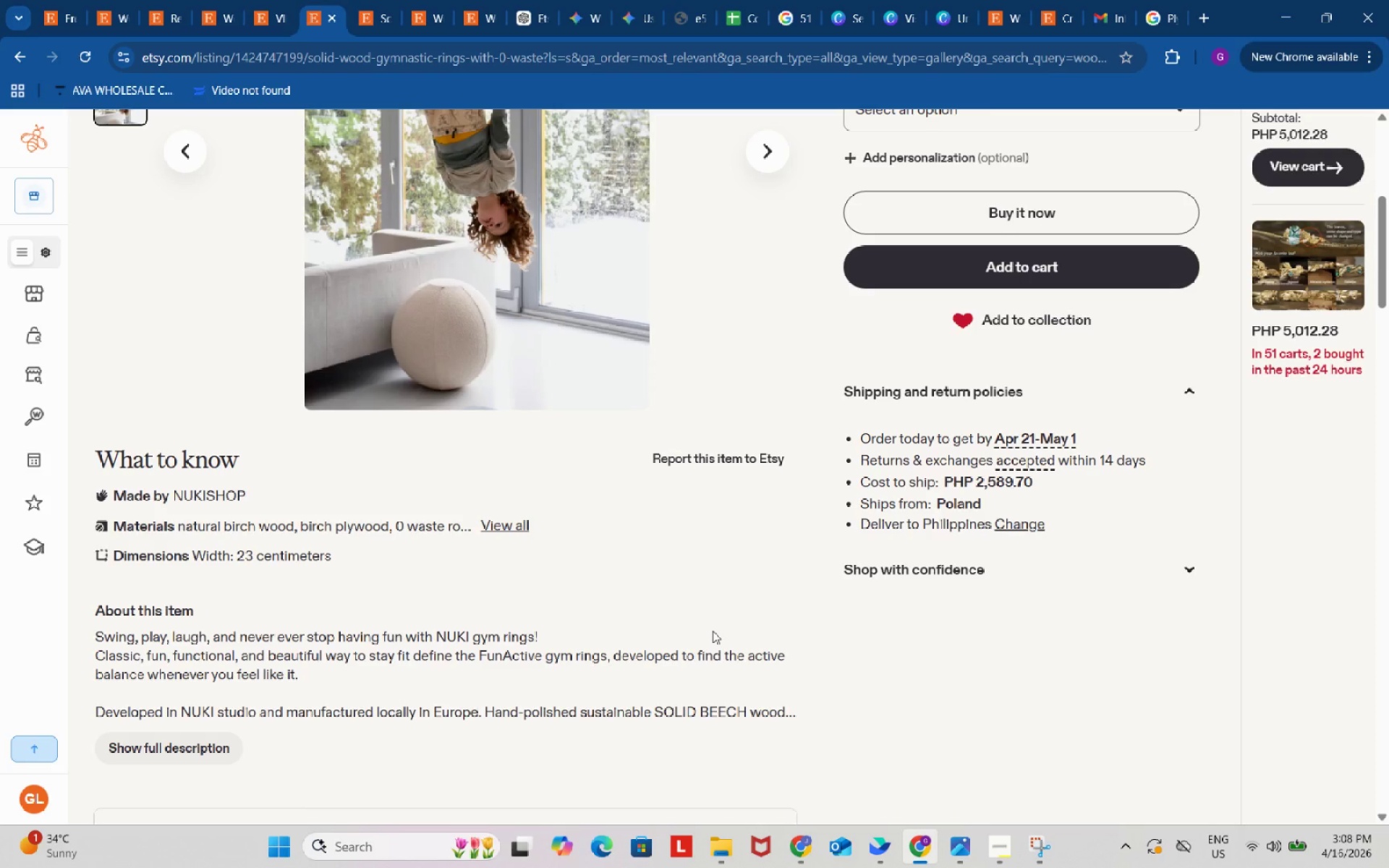 
scroll: coordinate [710, 621], scroll_direction: up, amount: 2.0
 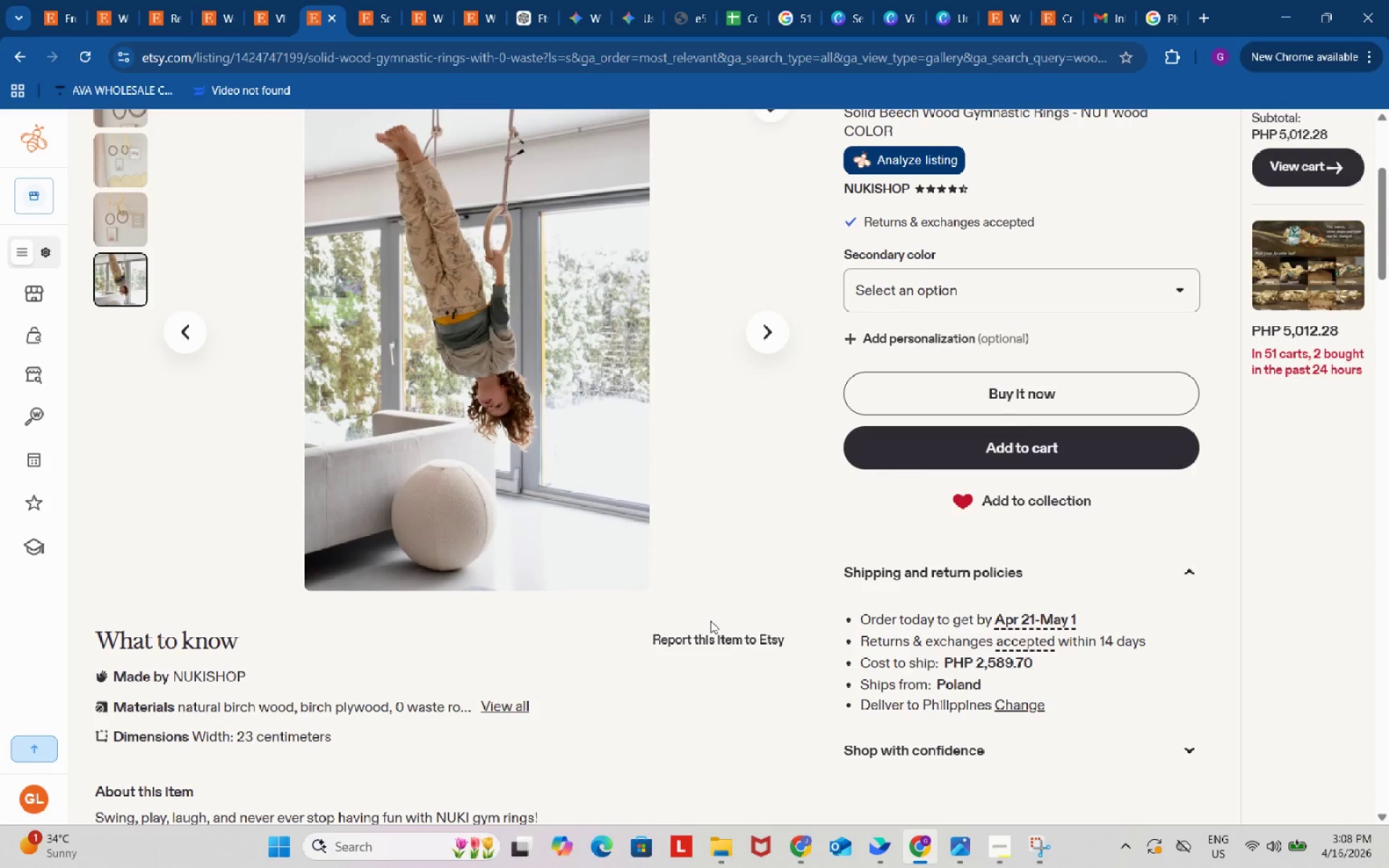 
wait(9.13)
 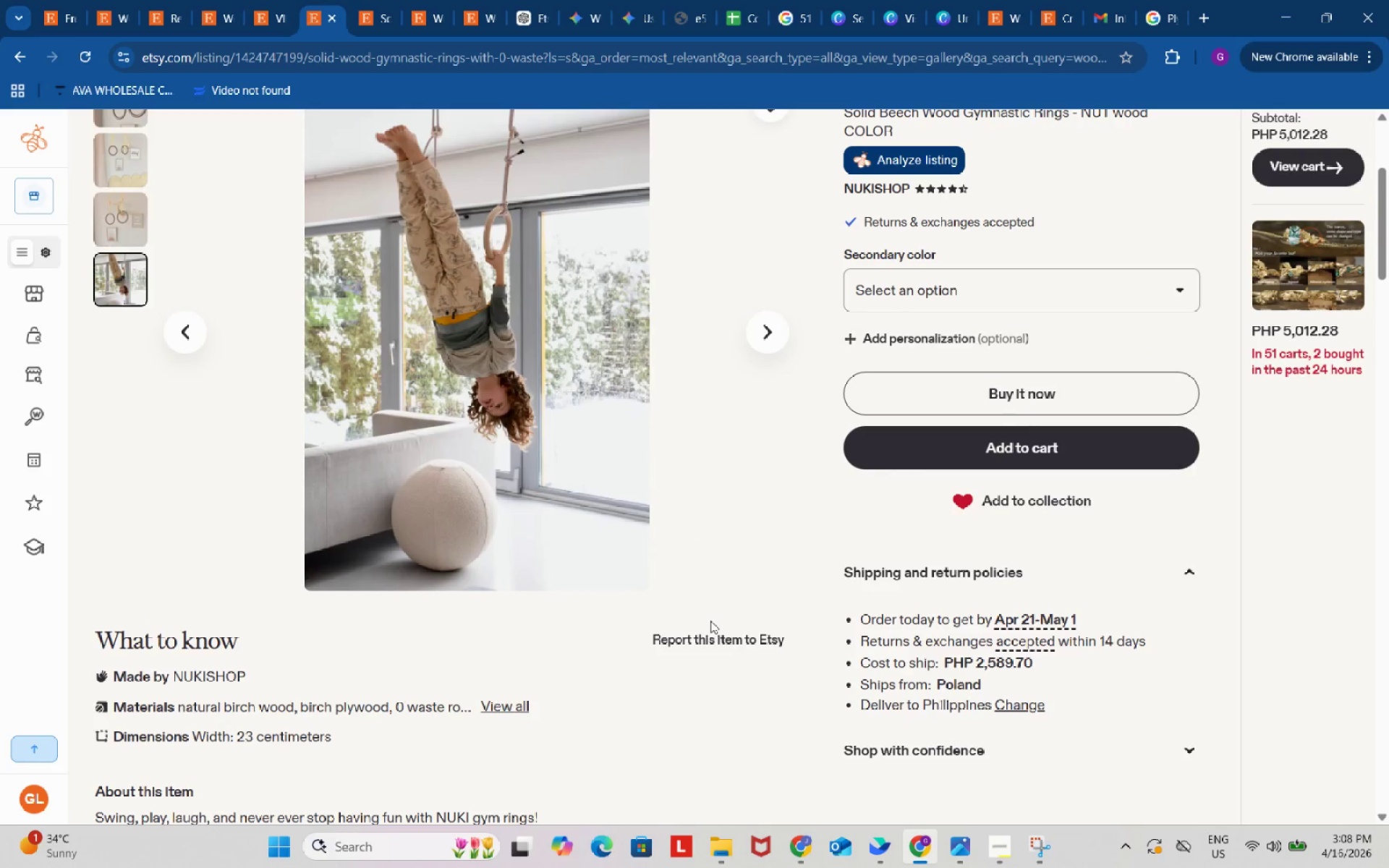 
scroll: coordinate [708, 618], scroll_direction: up, amount: 2.0
 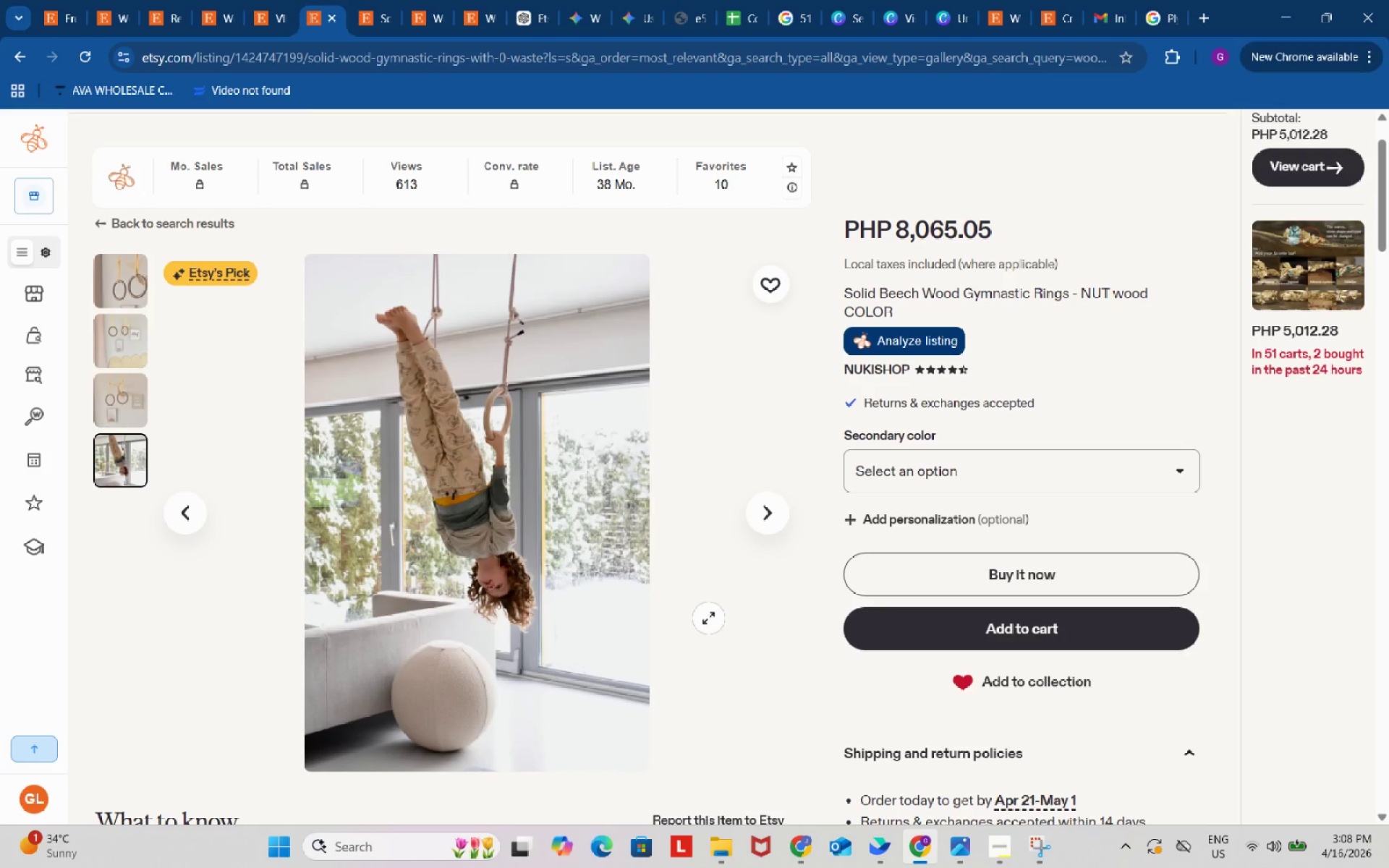 
wait(20.64)
 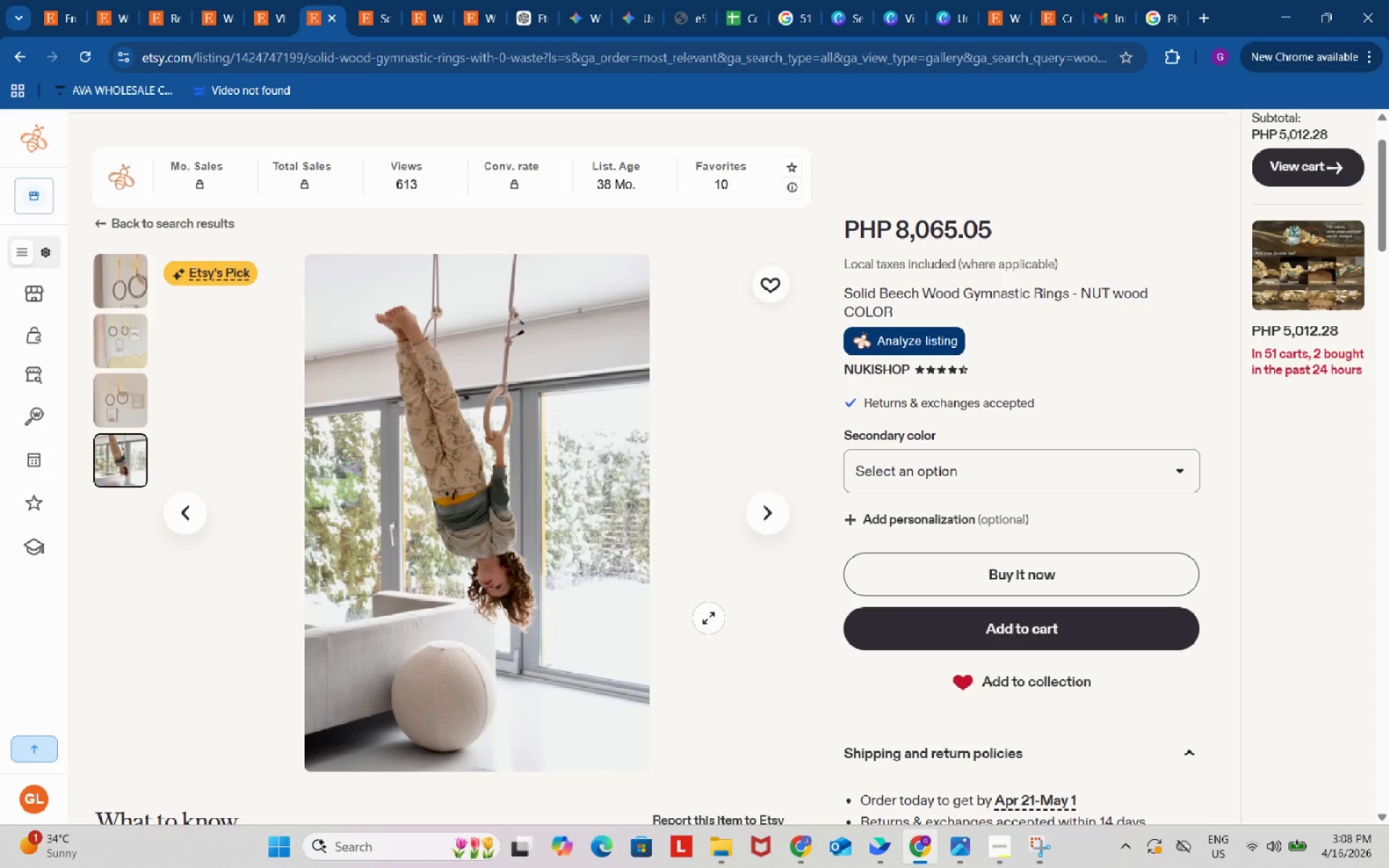 
scroll: coordinate [708, 618], scroll_direction: up, amount: 1.0
 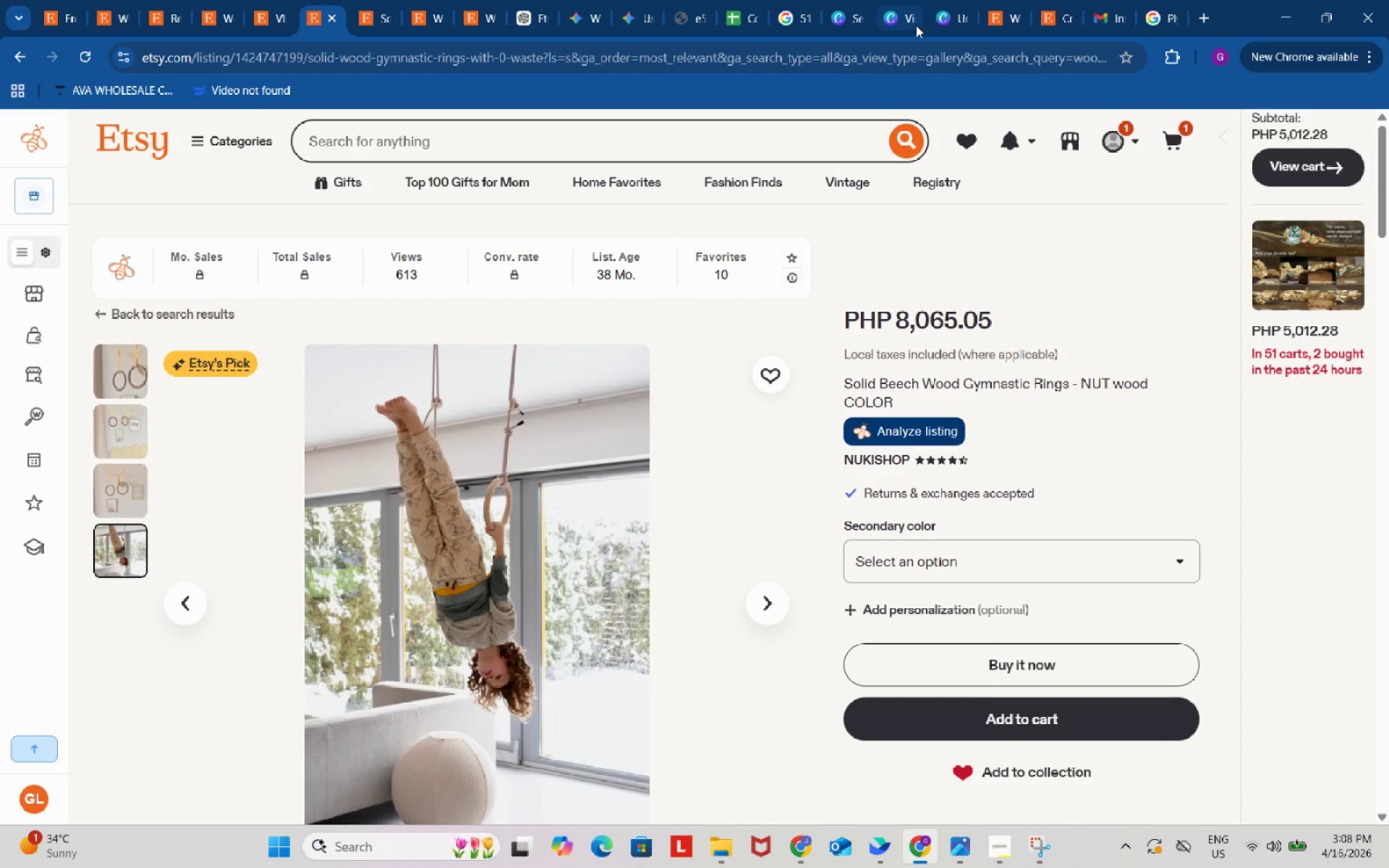 
left_click([901, 14])
 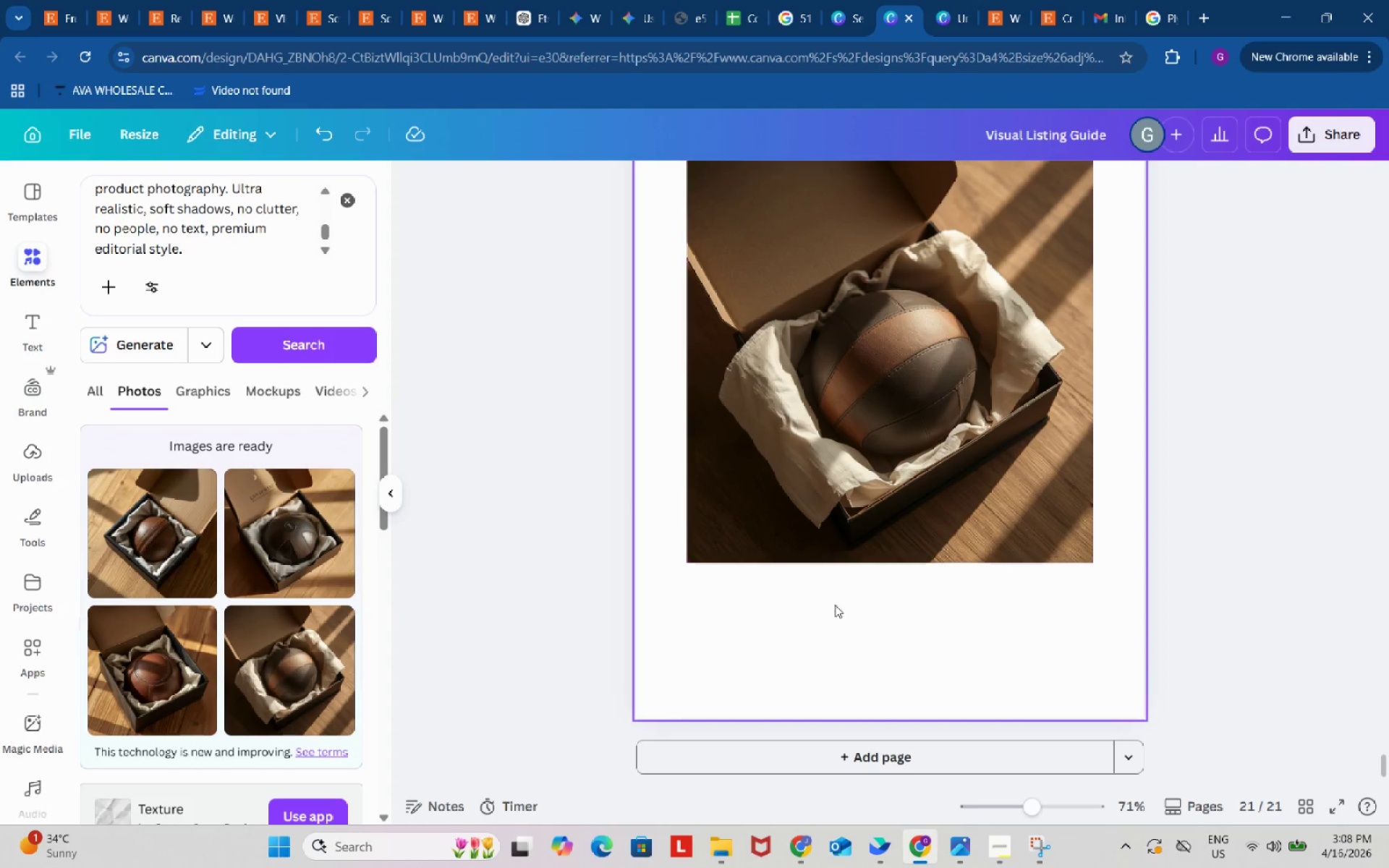 
scroll: coordinate [828, 651], scroll_direction: up, amount: 4.0
 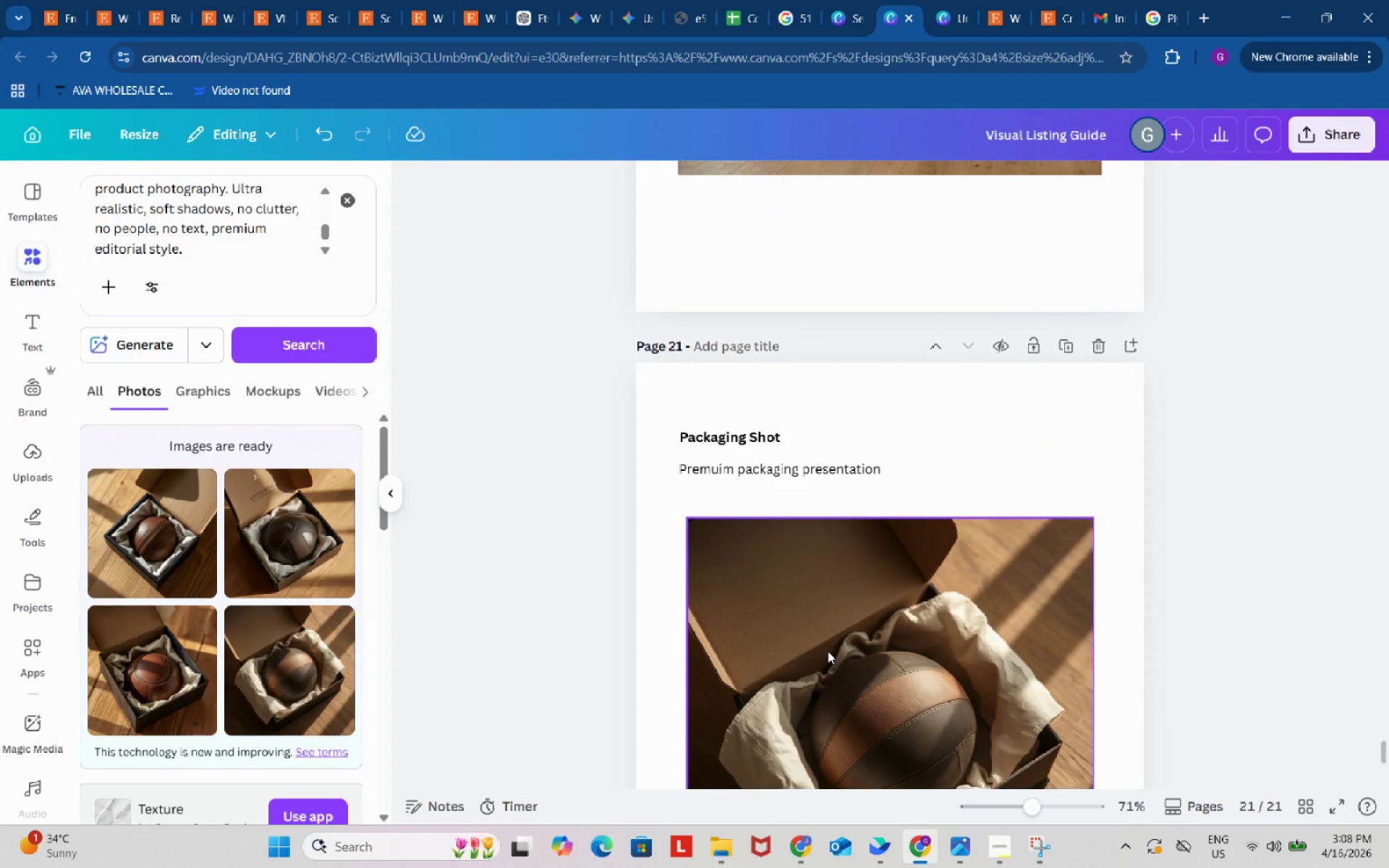 
scroll: coordinate [828, 651], scroll_direction: down, amount: 8.0
 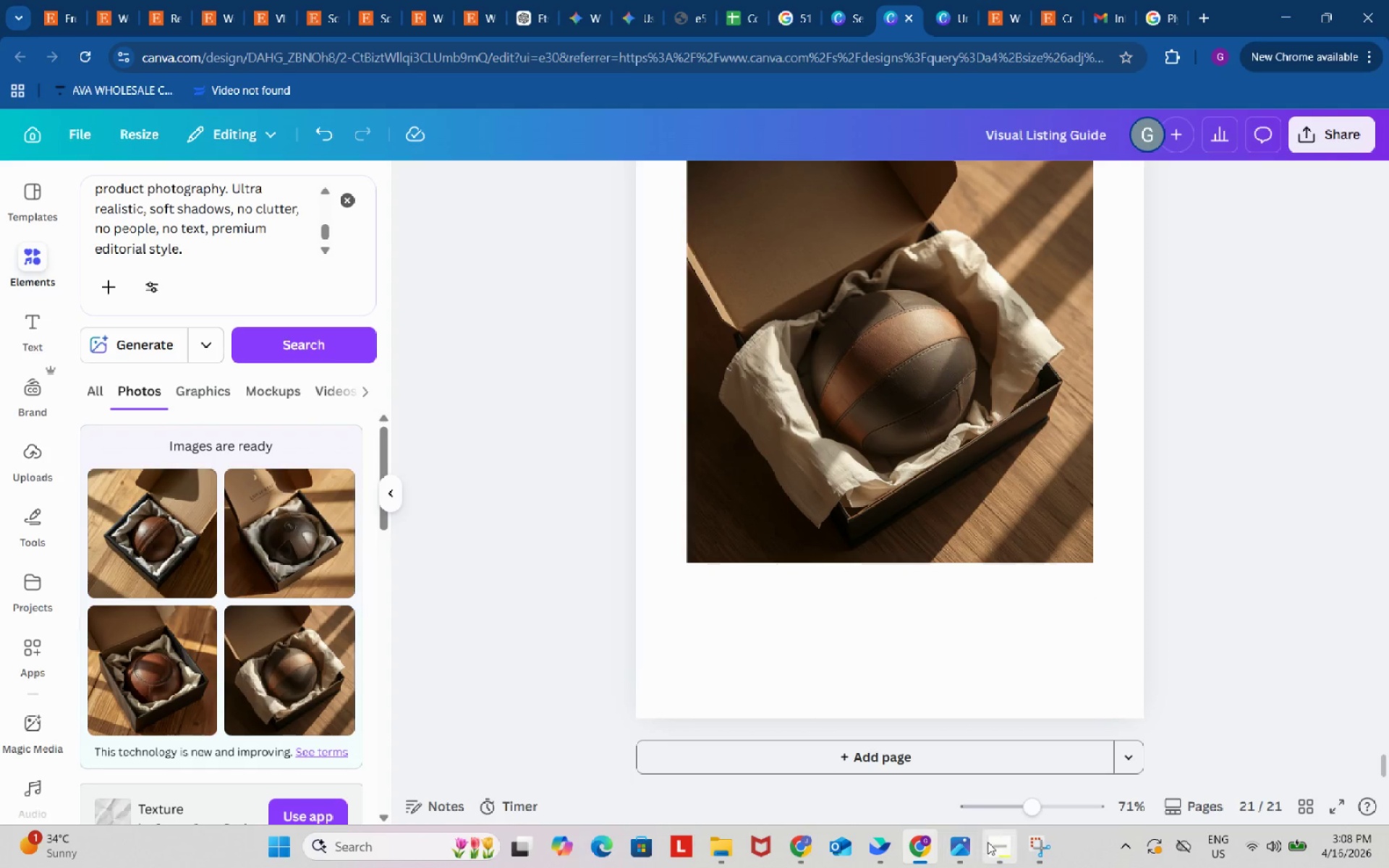 
left_click([990, 842])